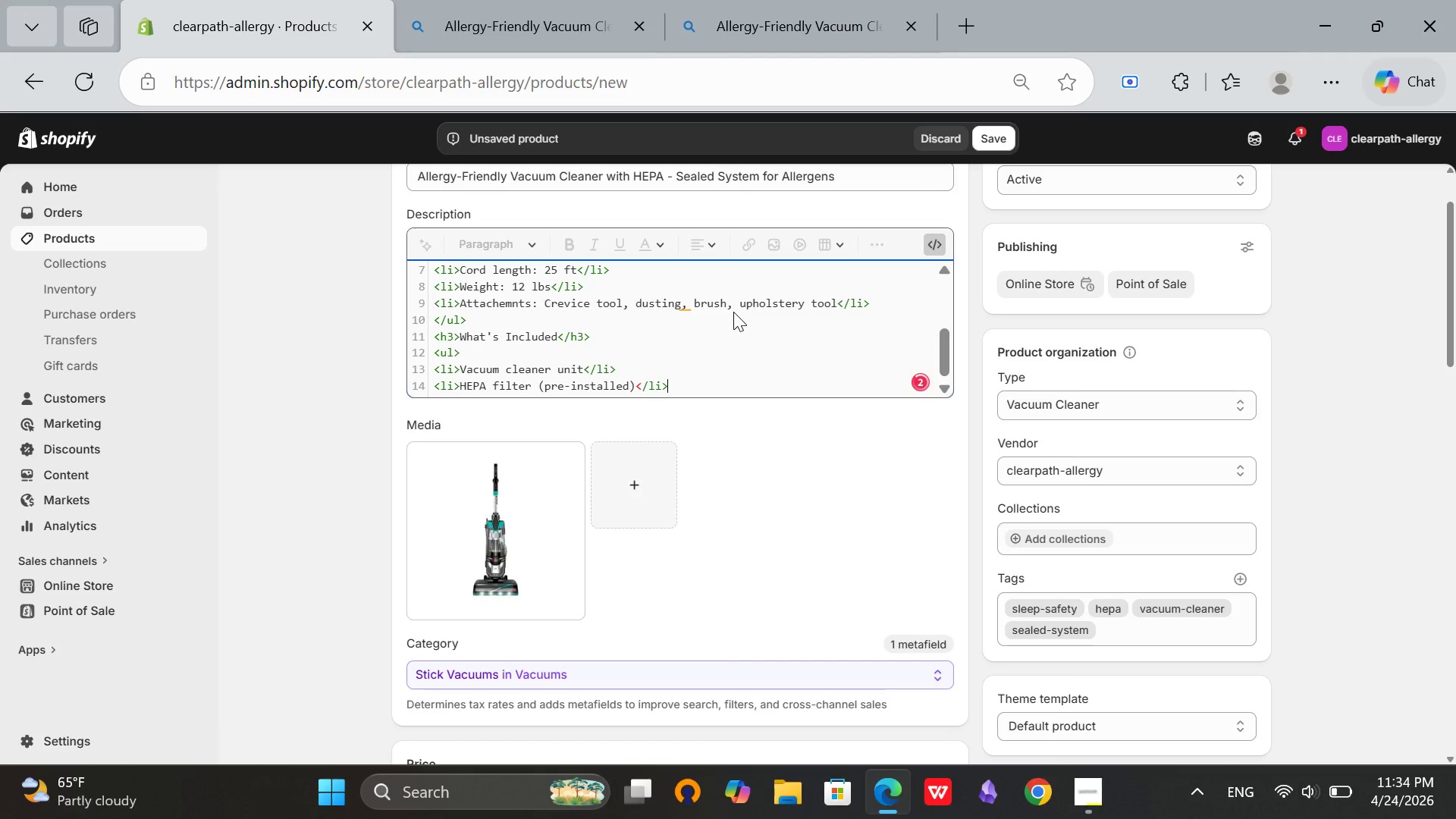 
key(Enter)
 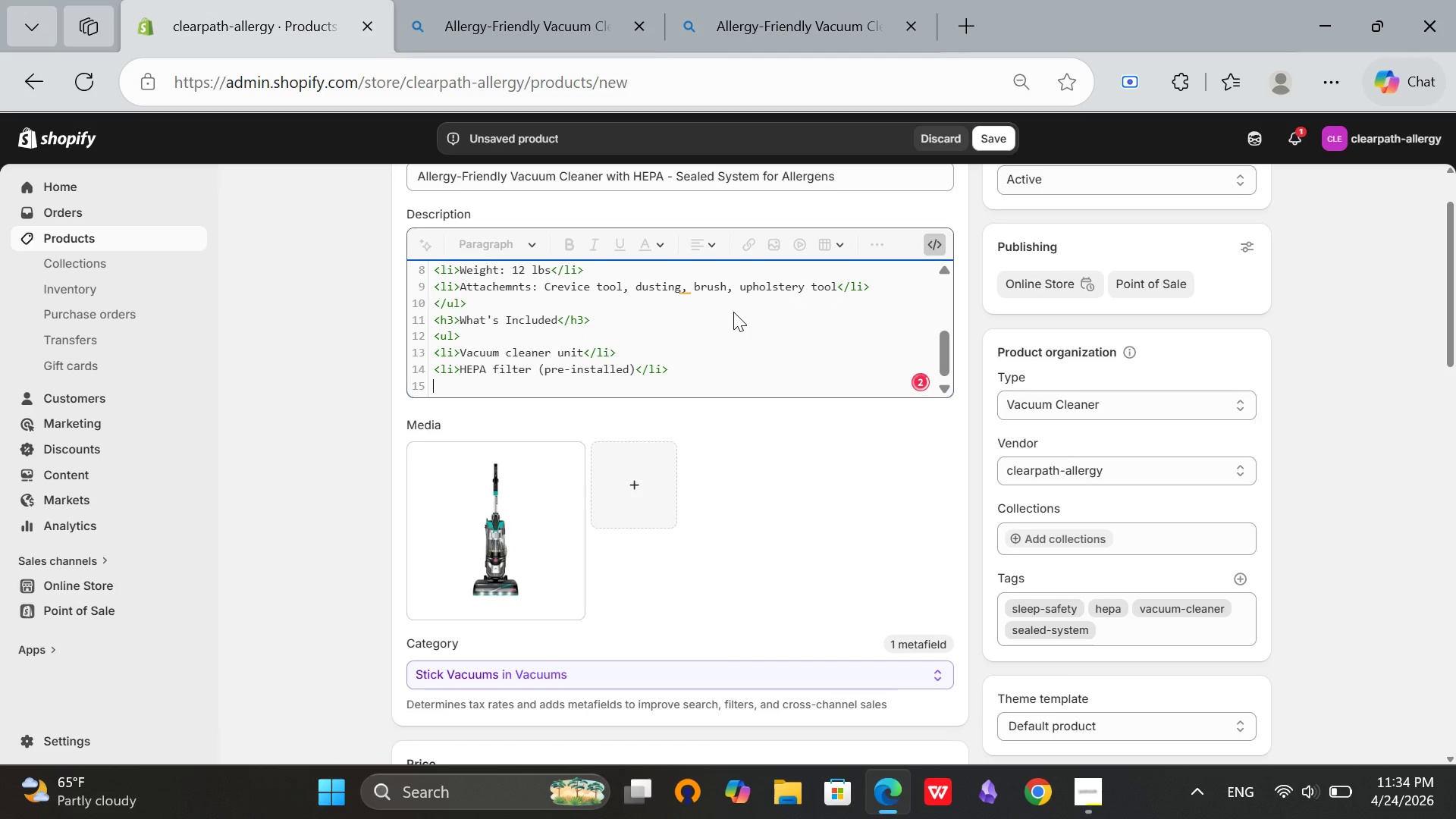 
type(<li>)
 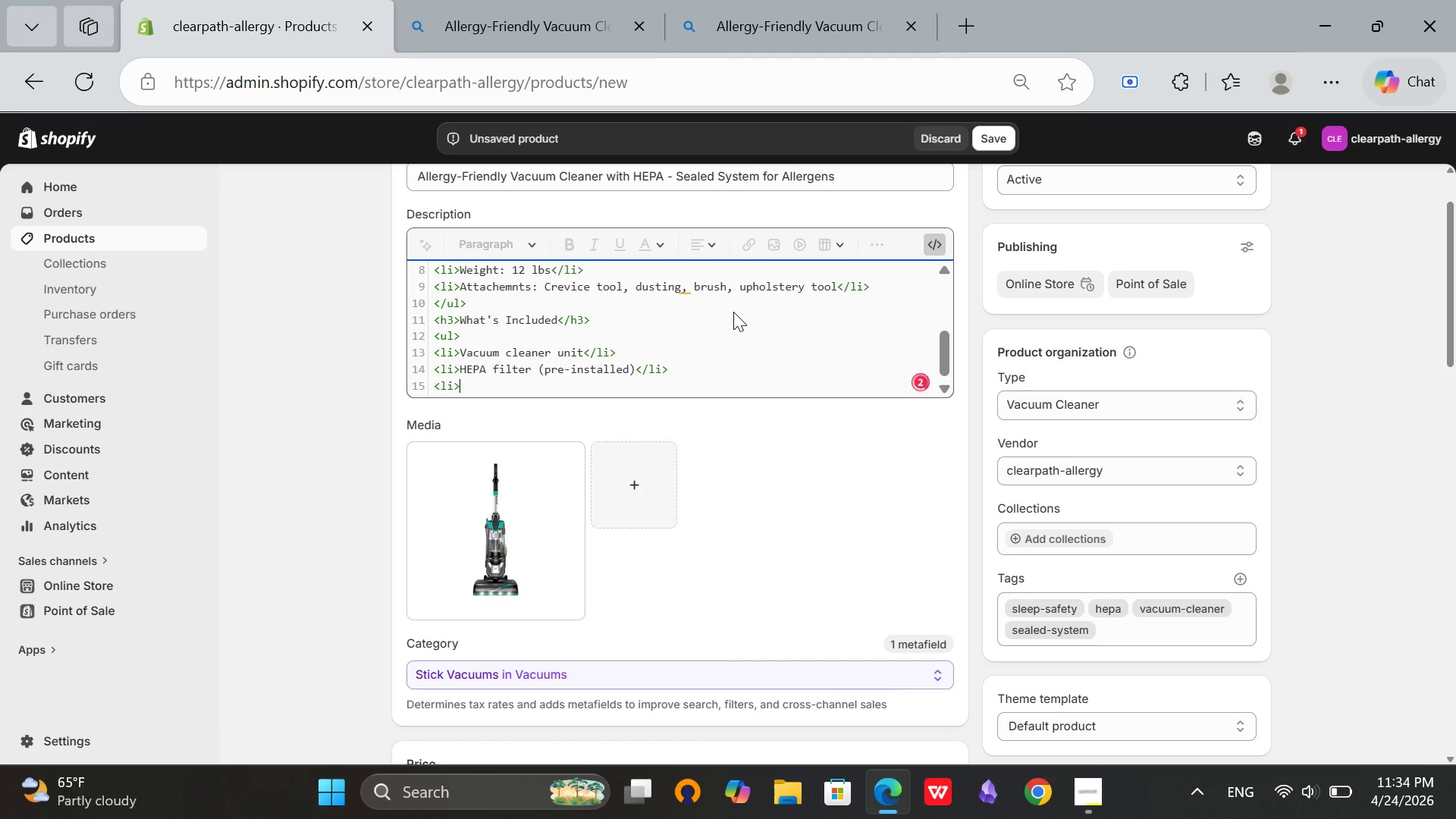 
wait(5.11)
 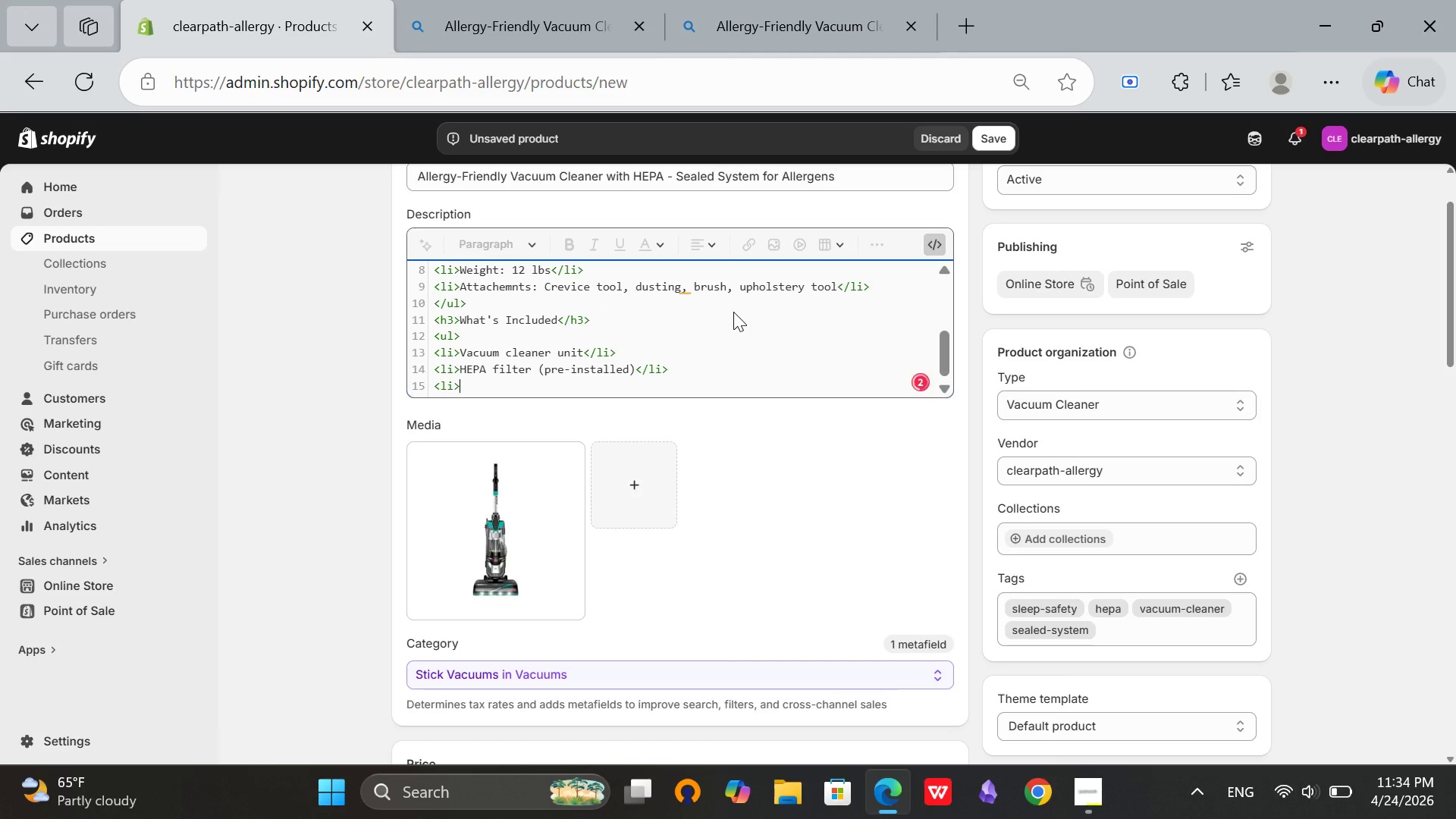 
type(3 attachments</li>)
 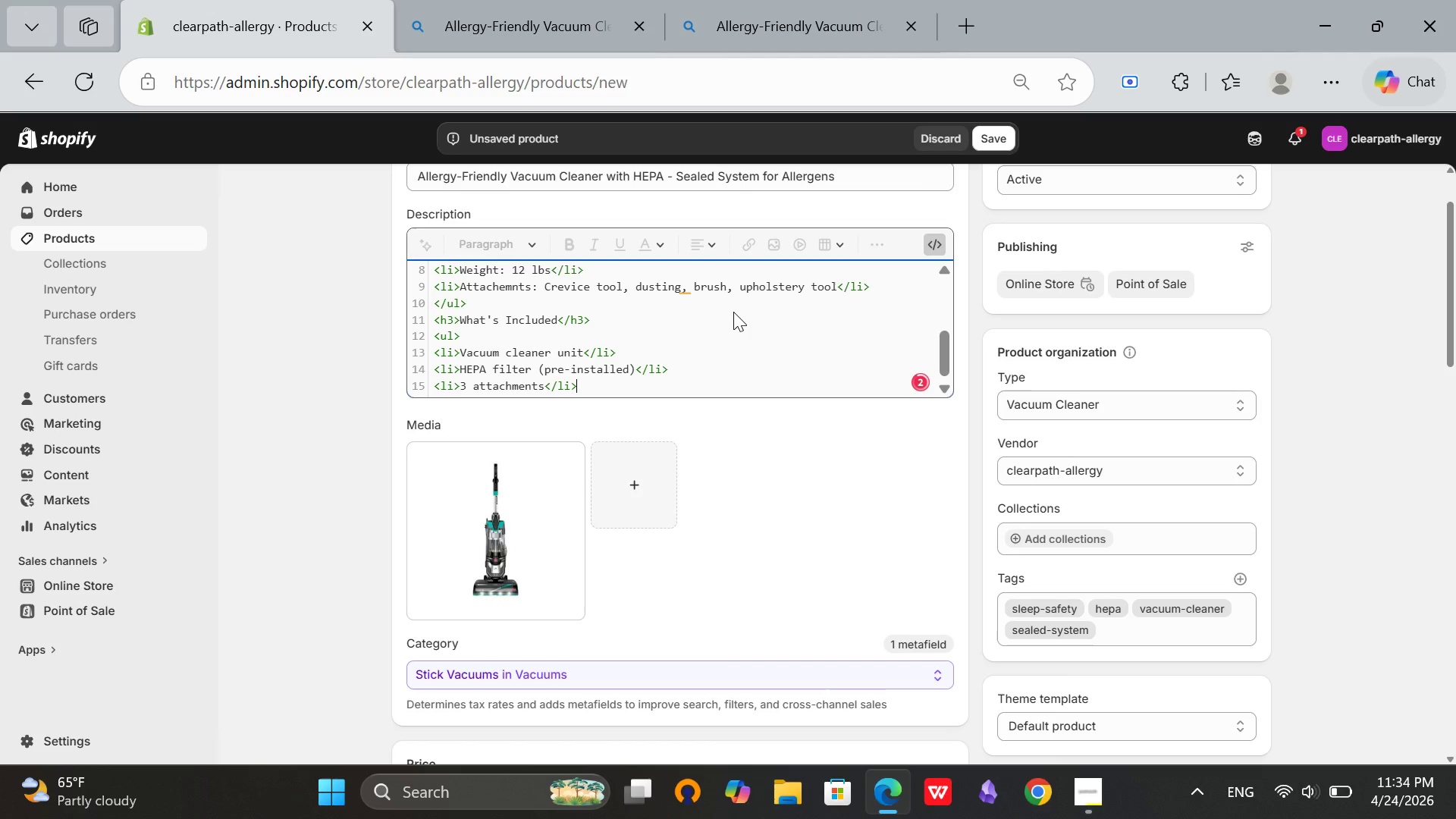 
 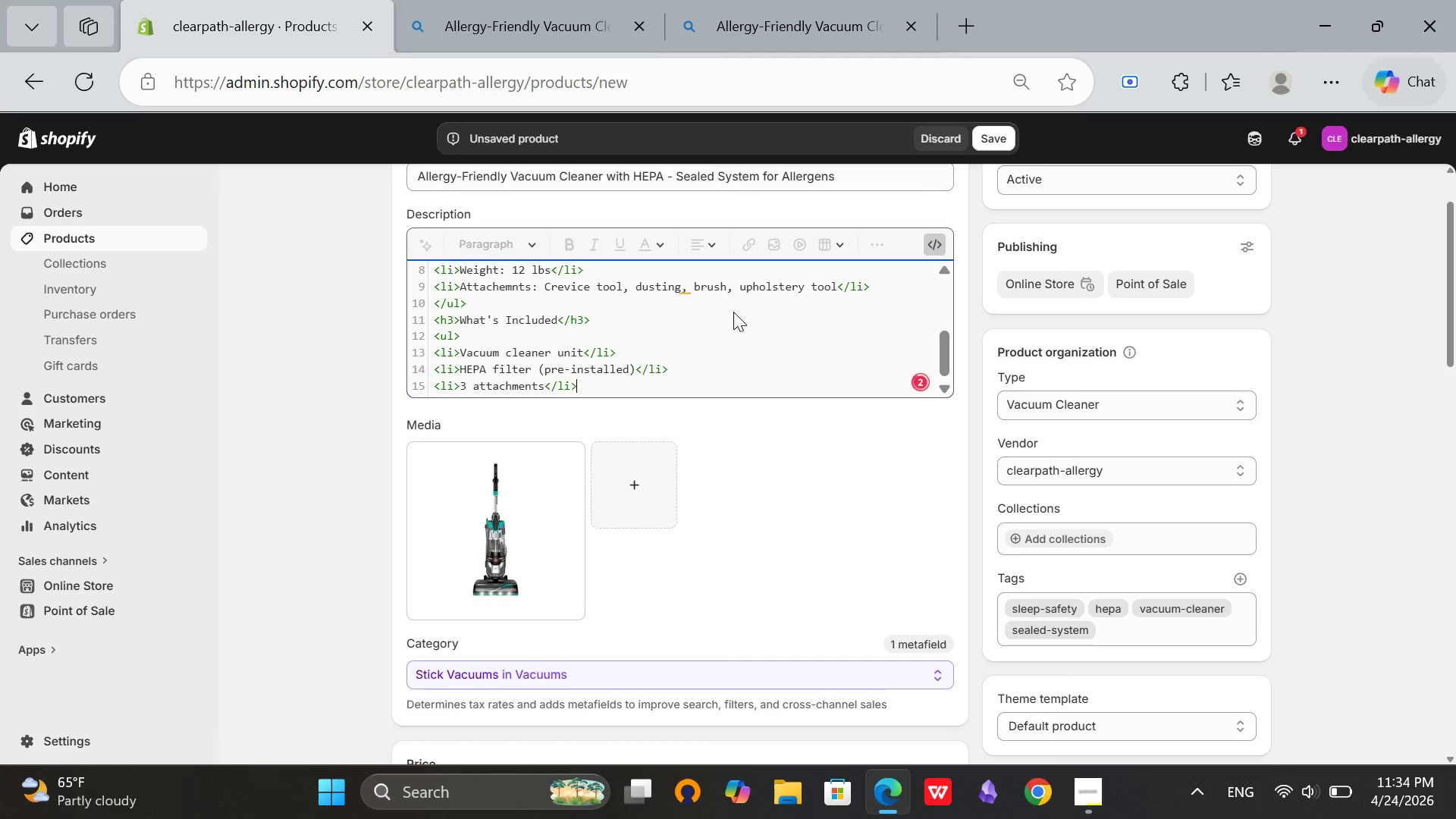 
key(Enter)
 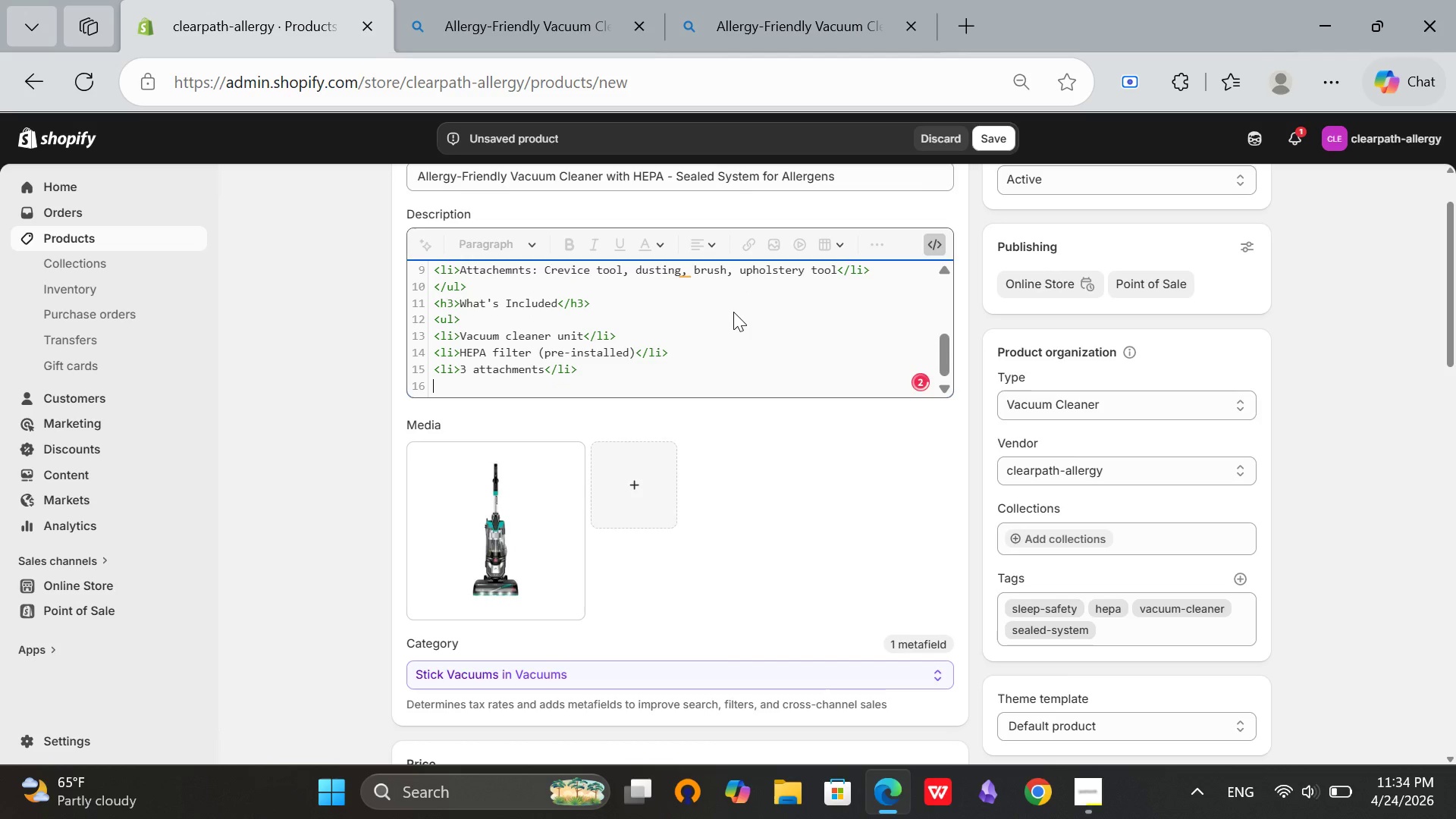 
type(<li>User manual)
 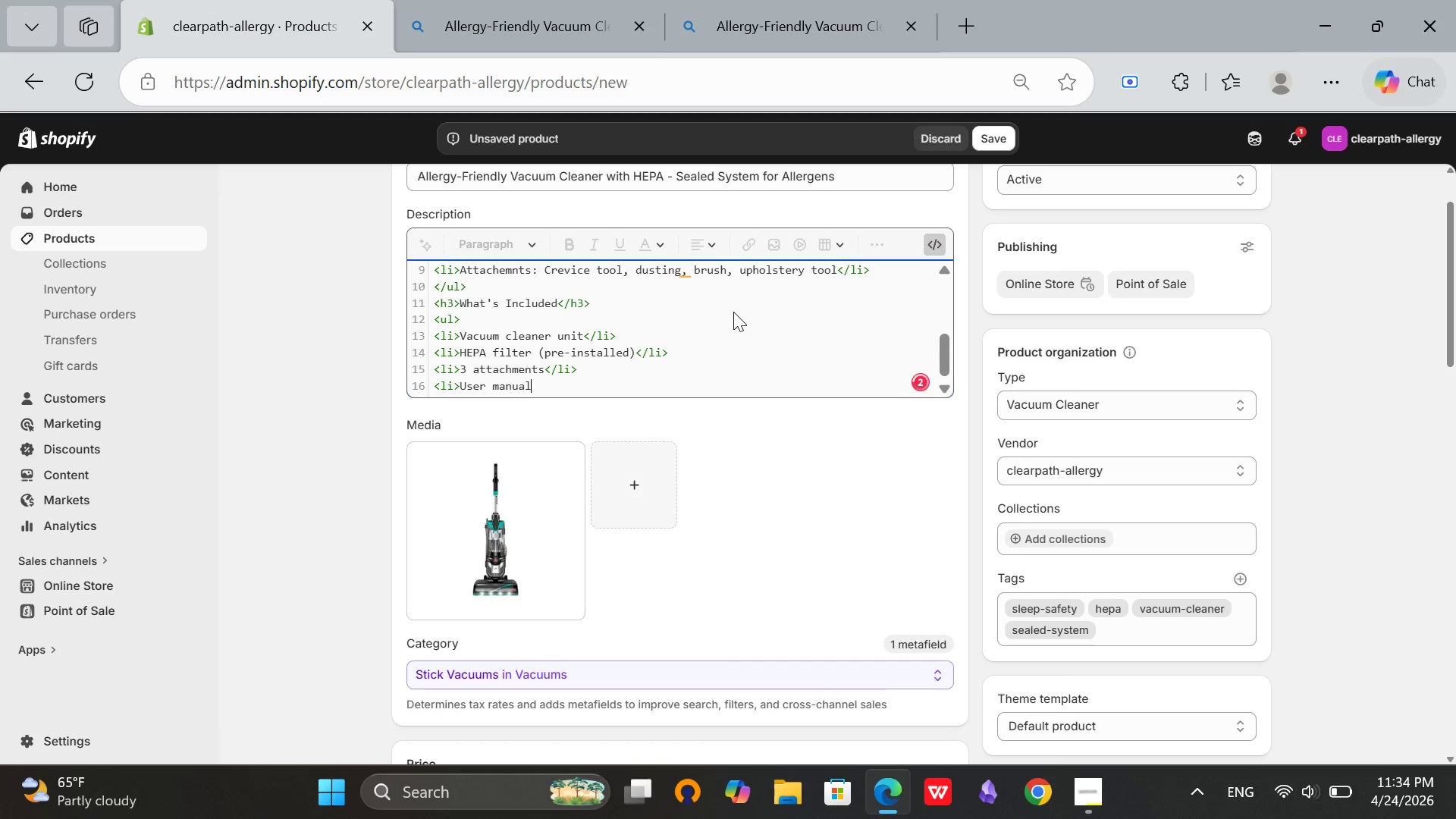 
wait(6.95)
 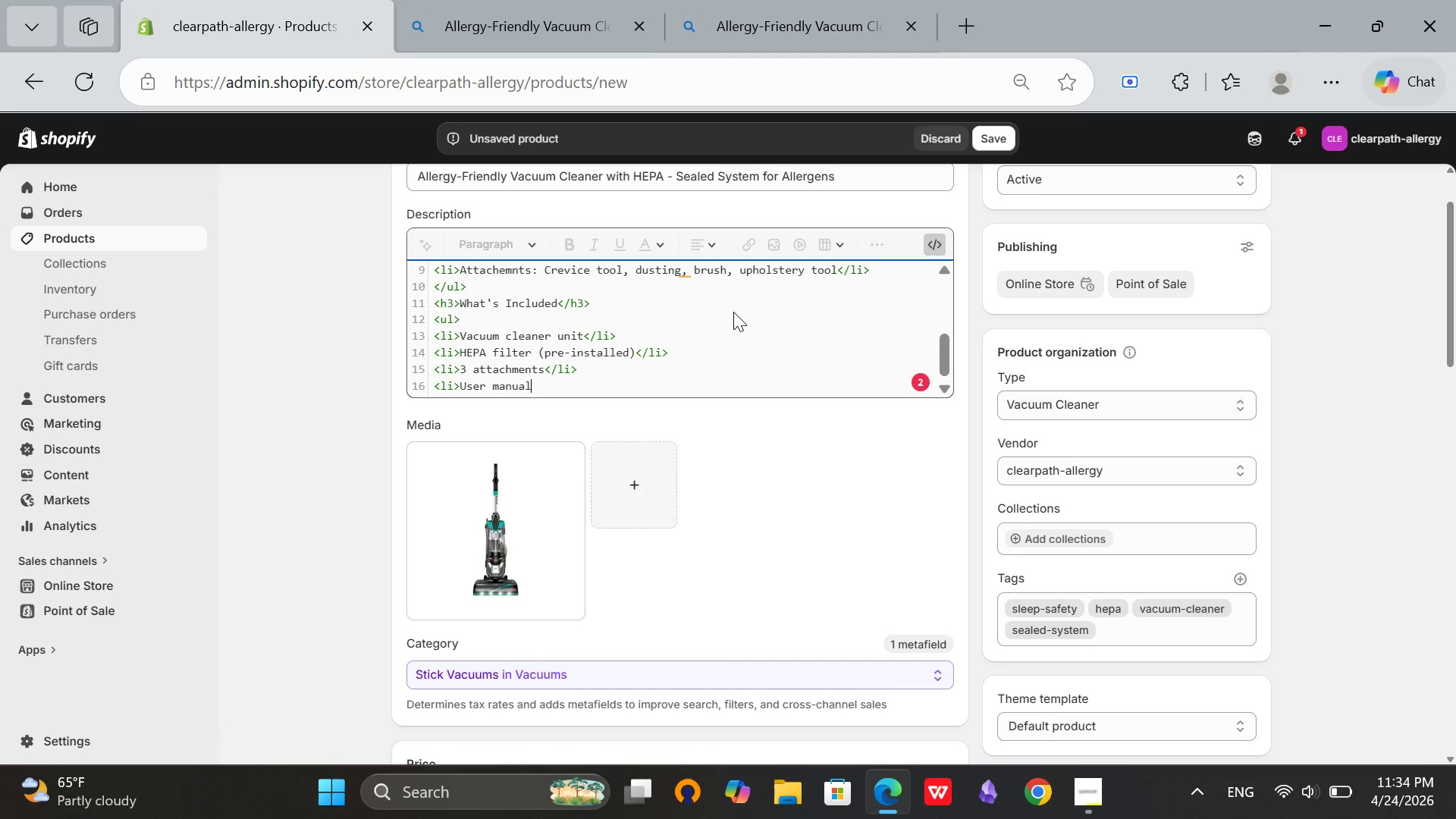 
type(</li>)
 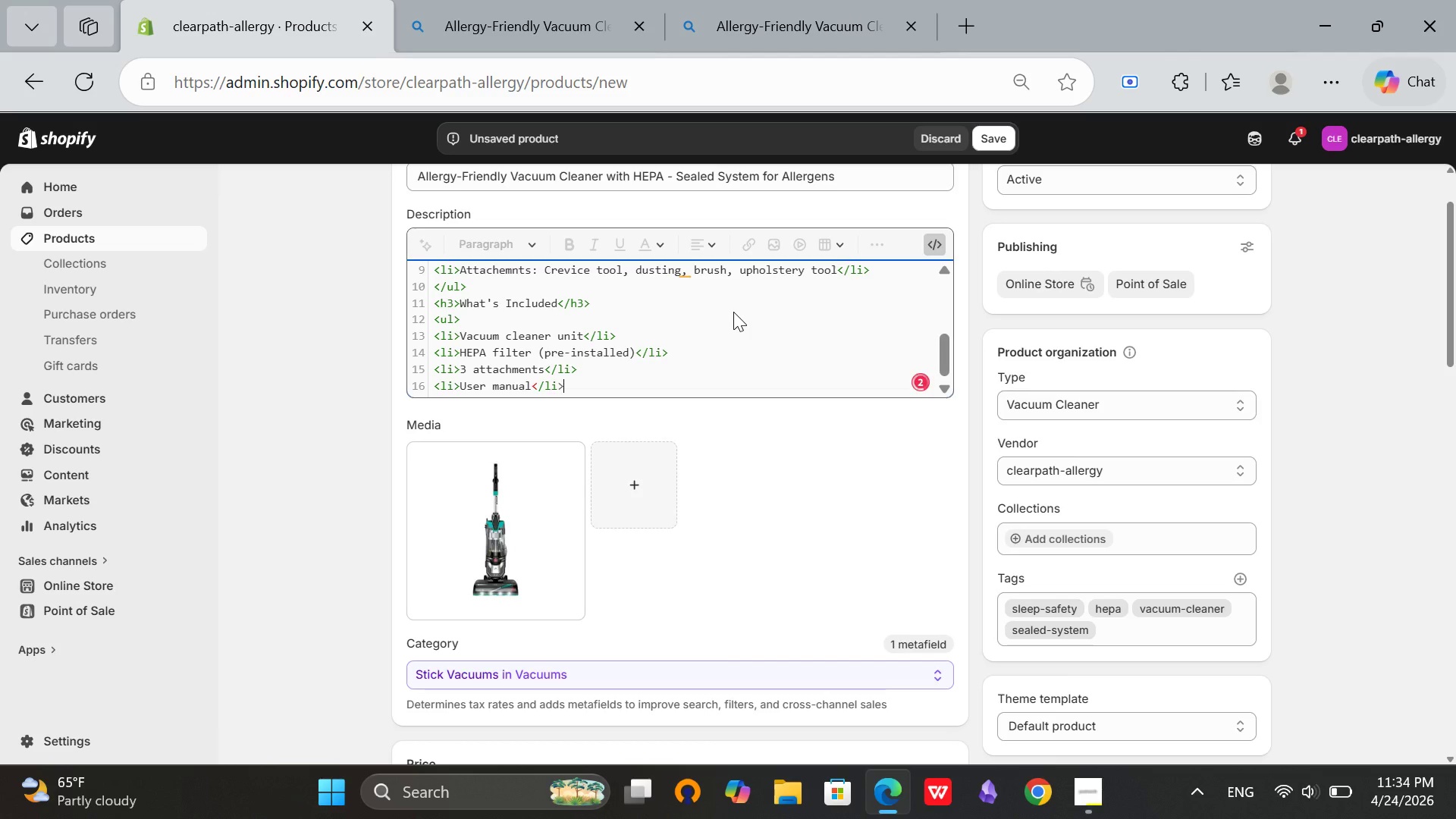 
 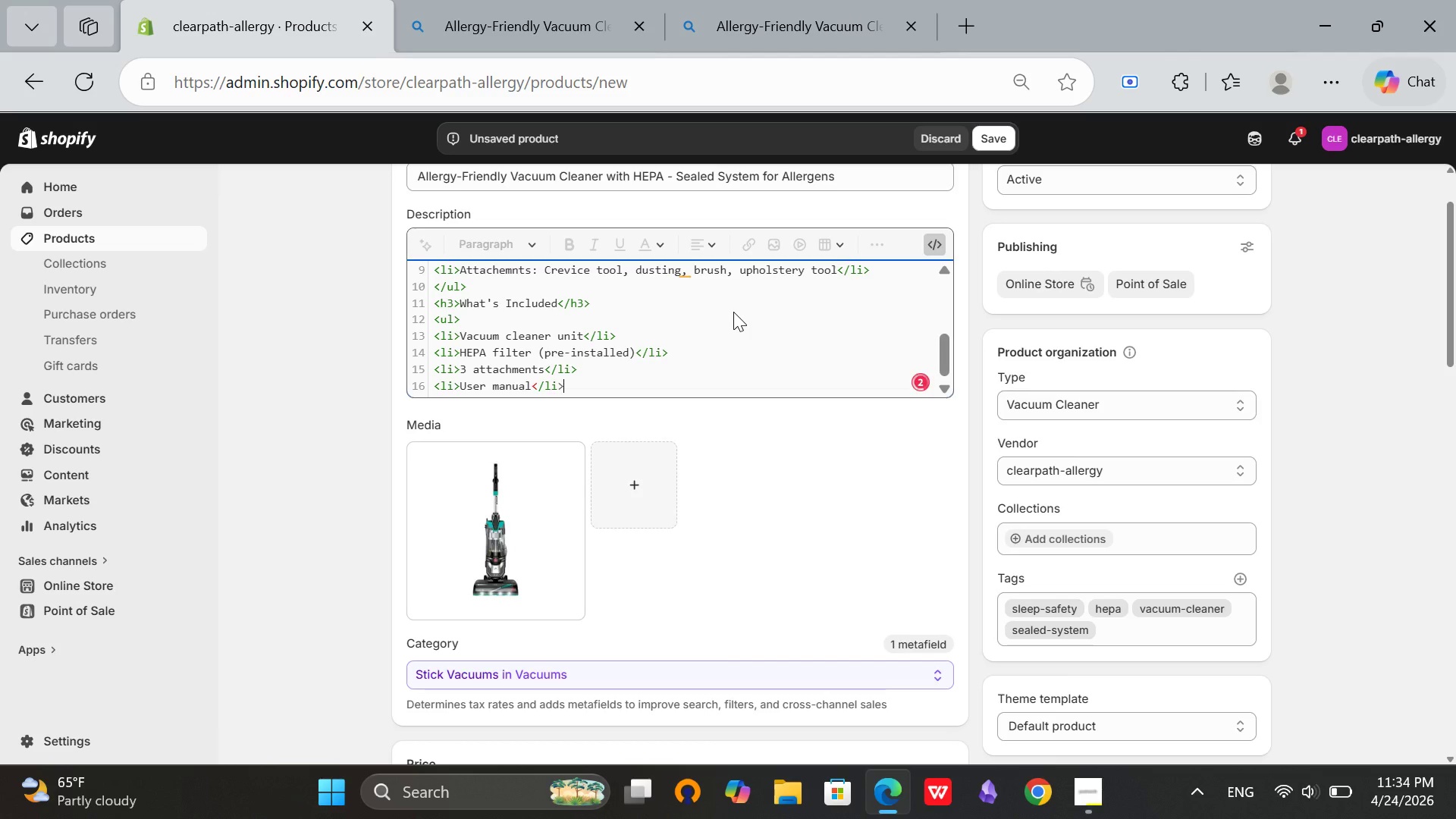 
key(Enter)
 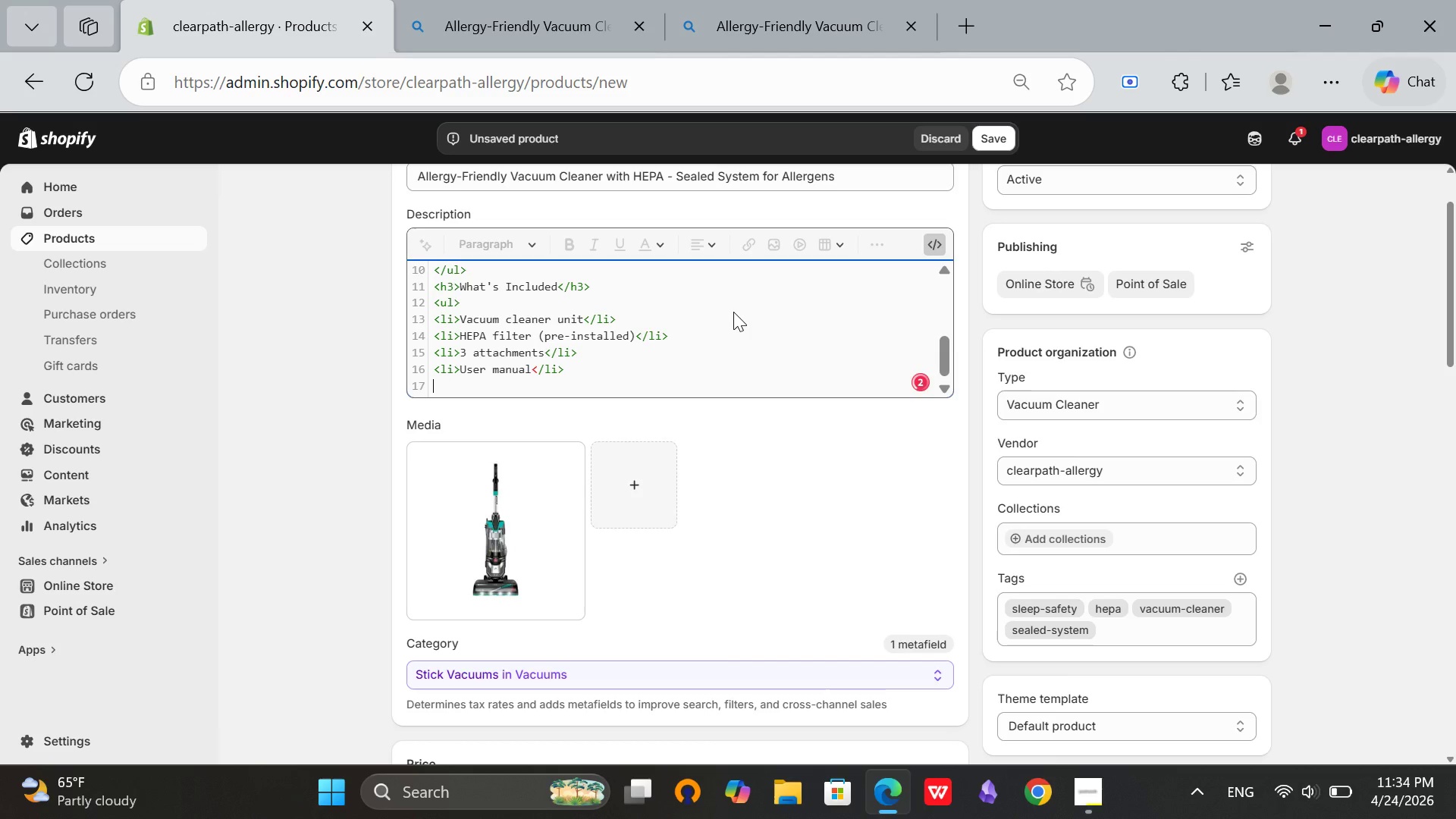 
type(<li>)
 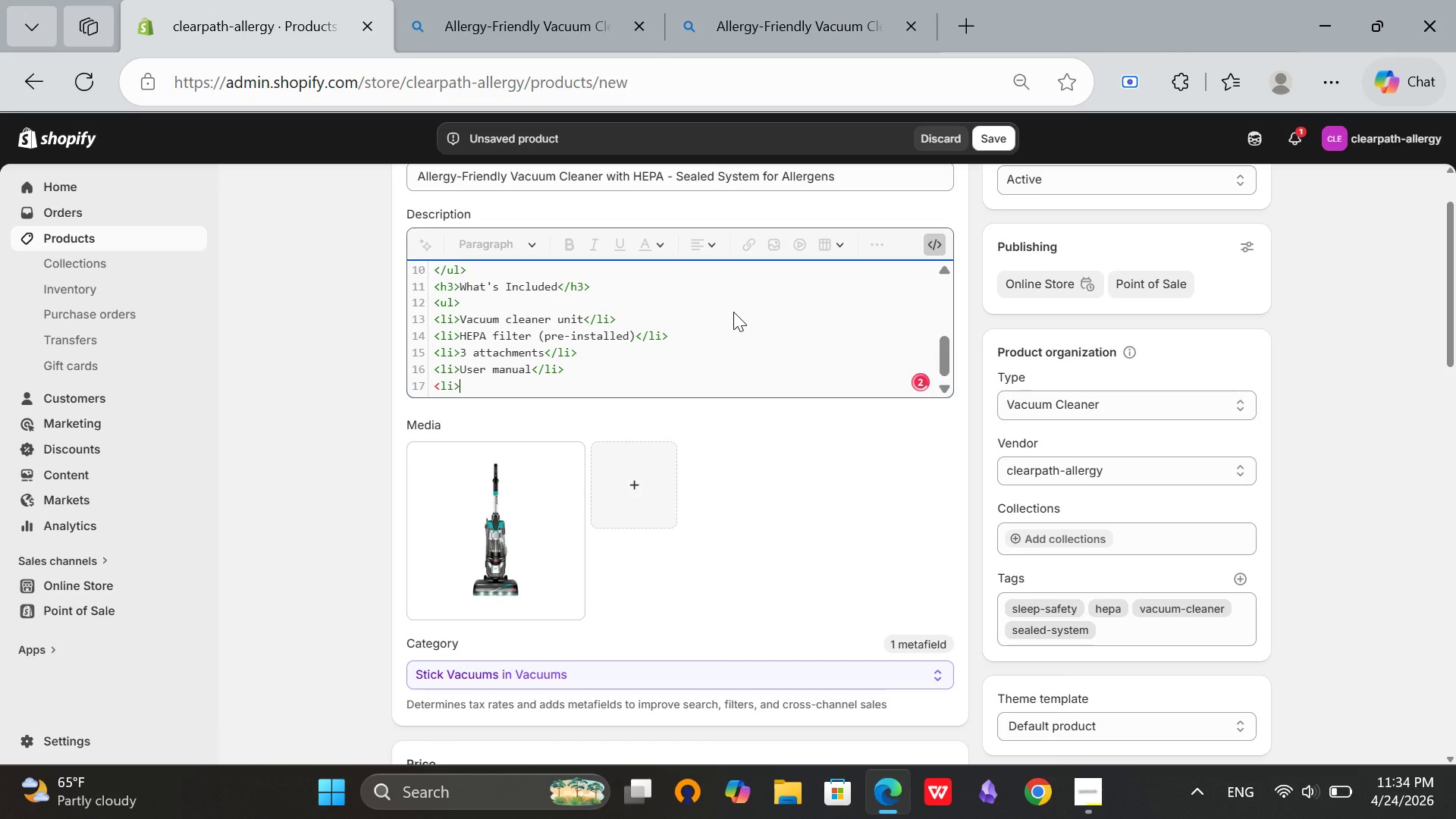 
wait(13.34)
 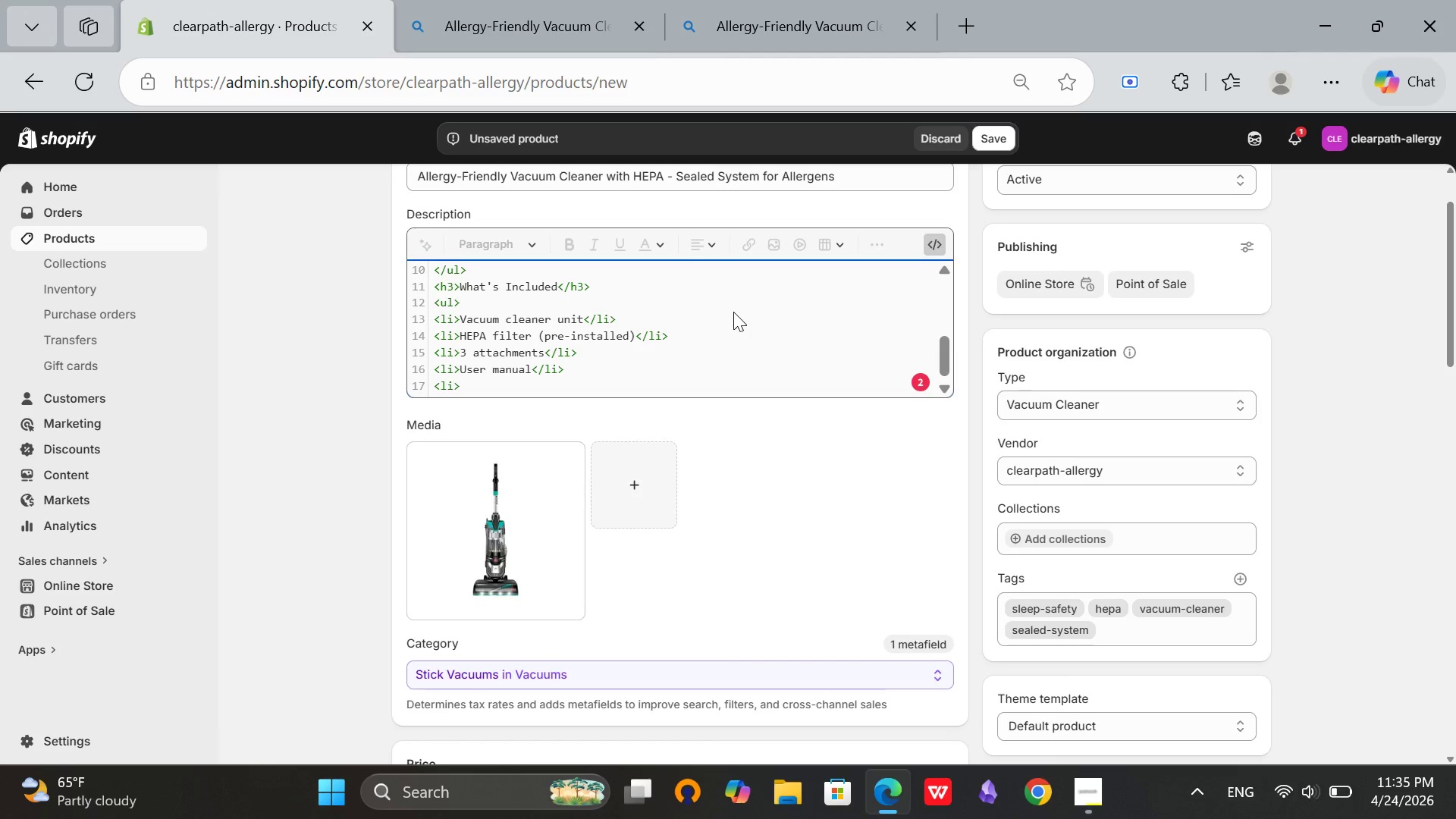 
key(ArrowLeft)
 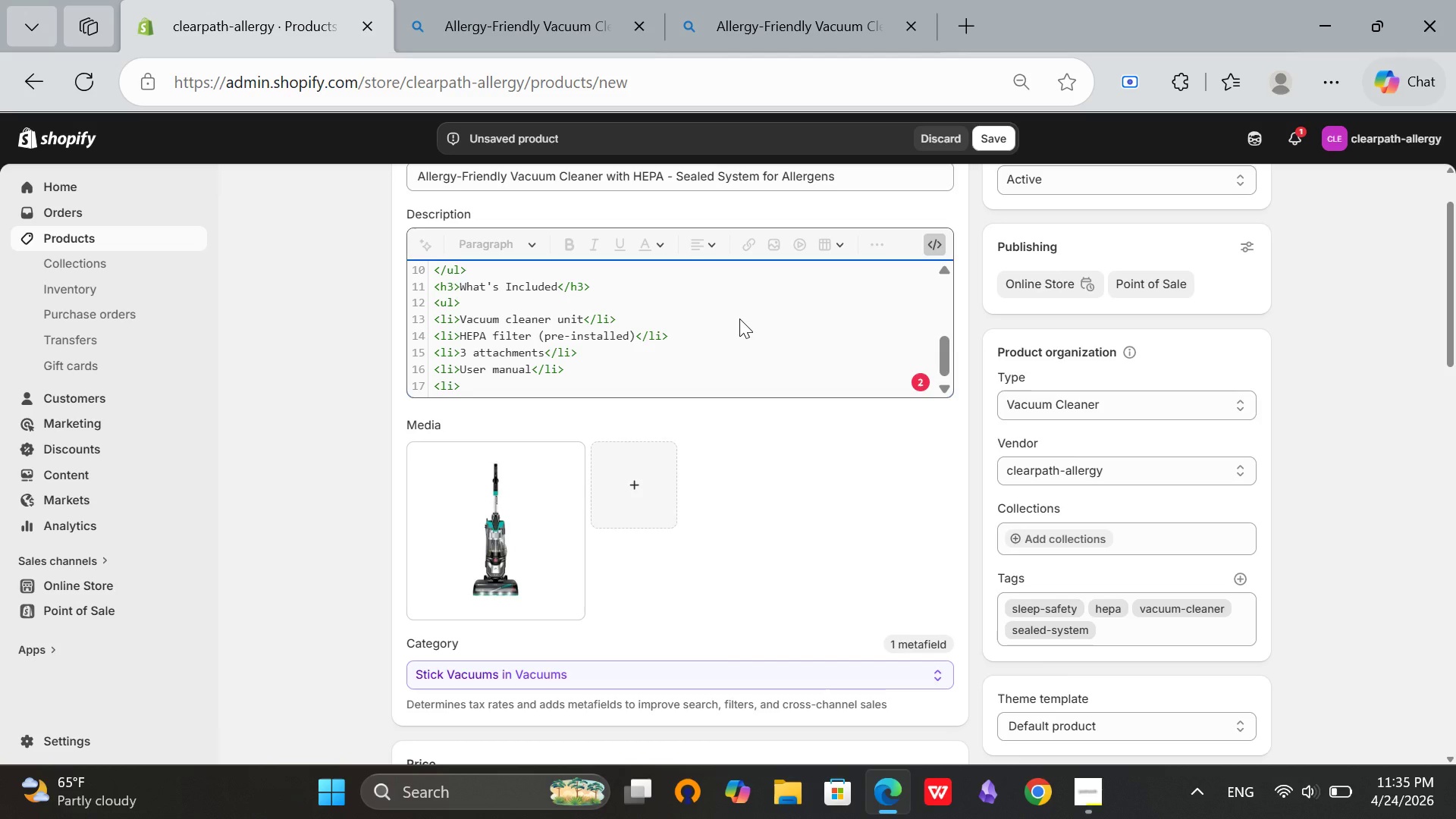 
key(Backspace)
key(Backspace)
type(/ul)
 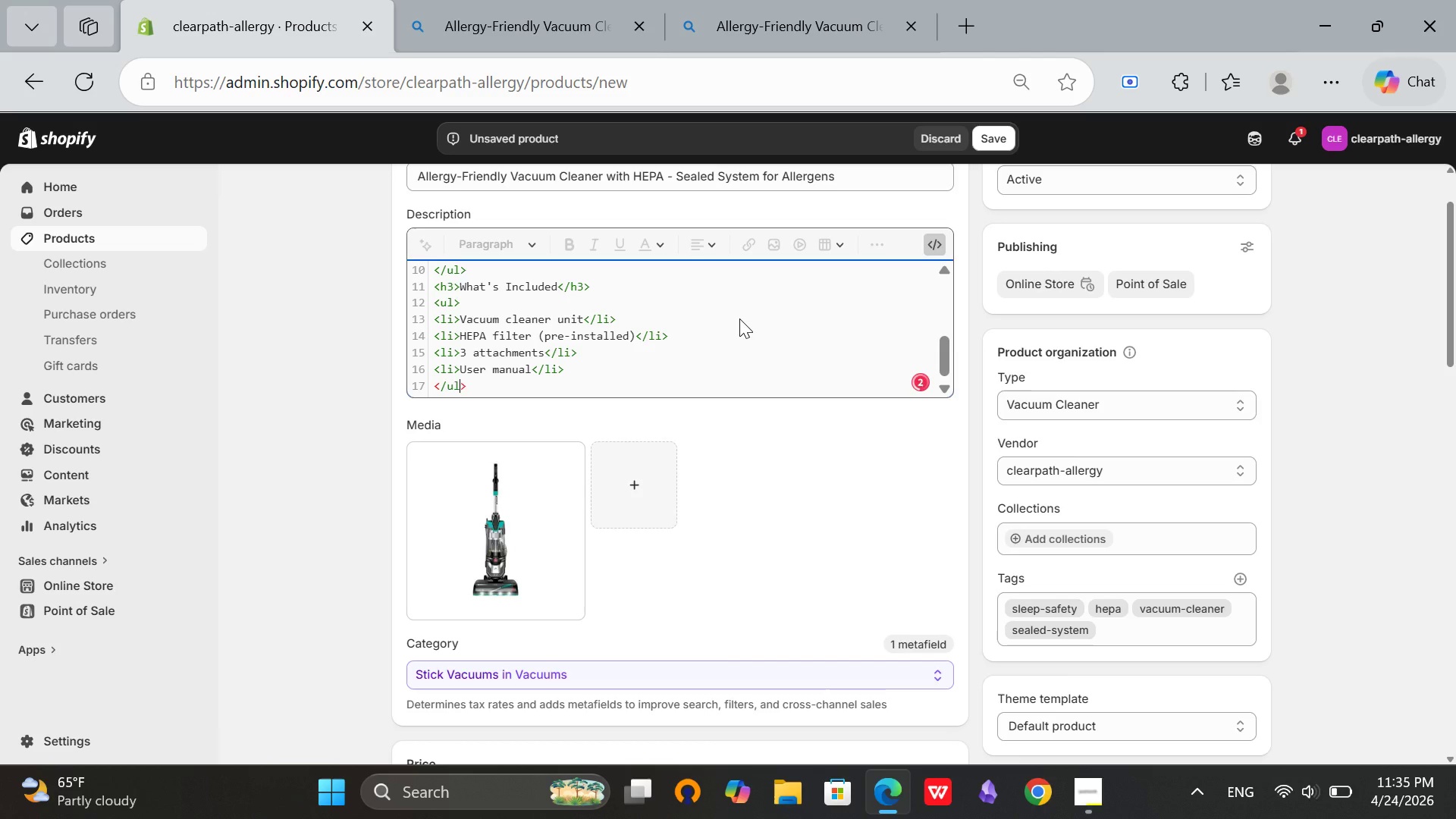 
key(ArrowRight)
 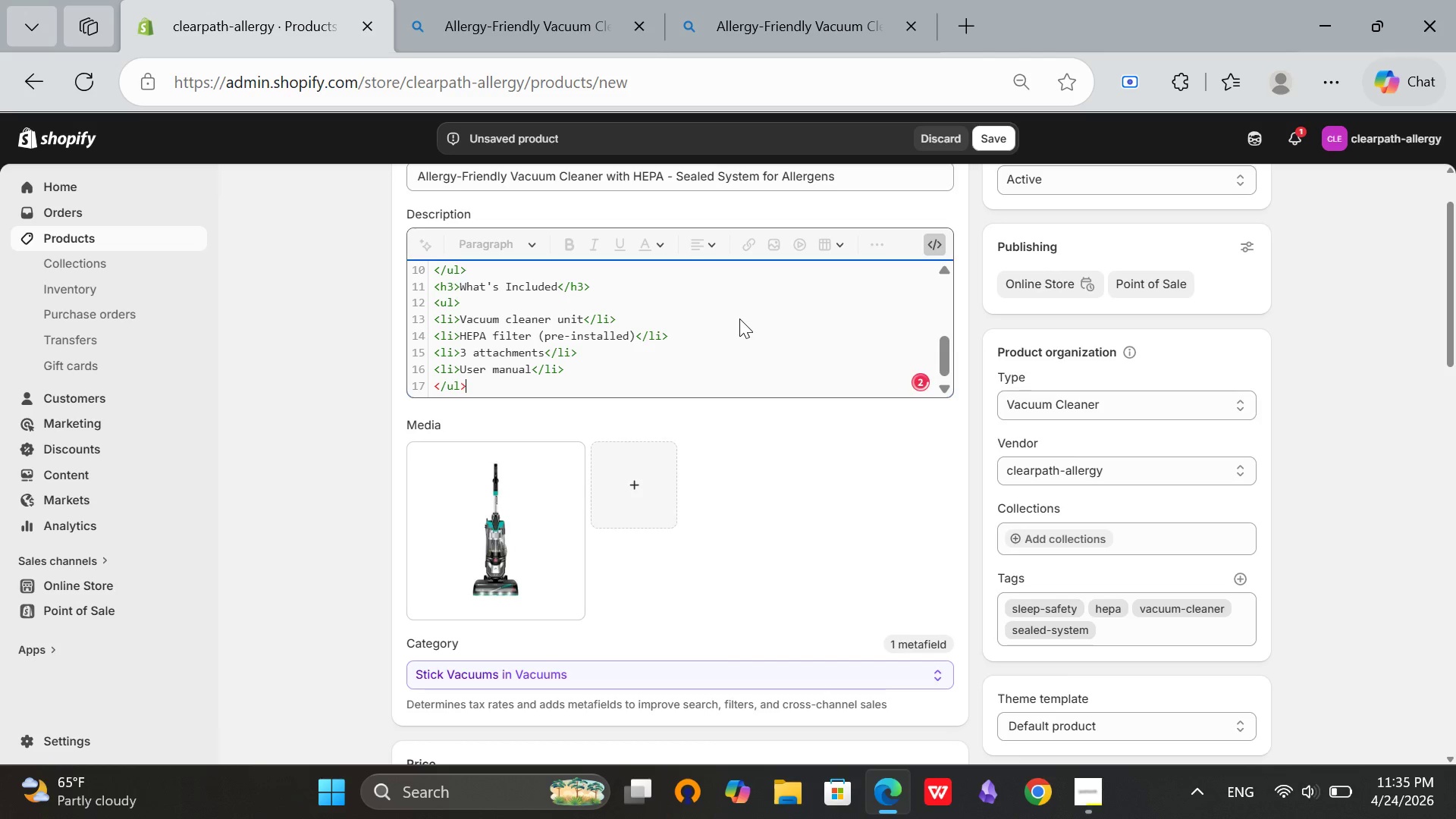 
key(Enter)
 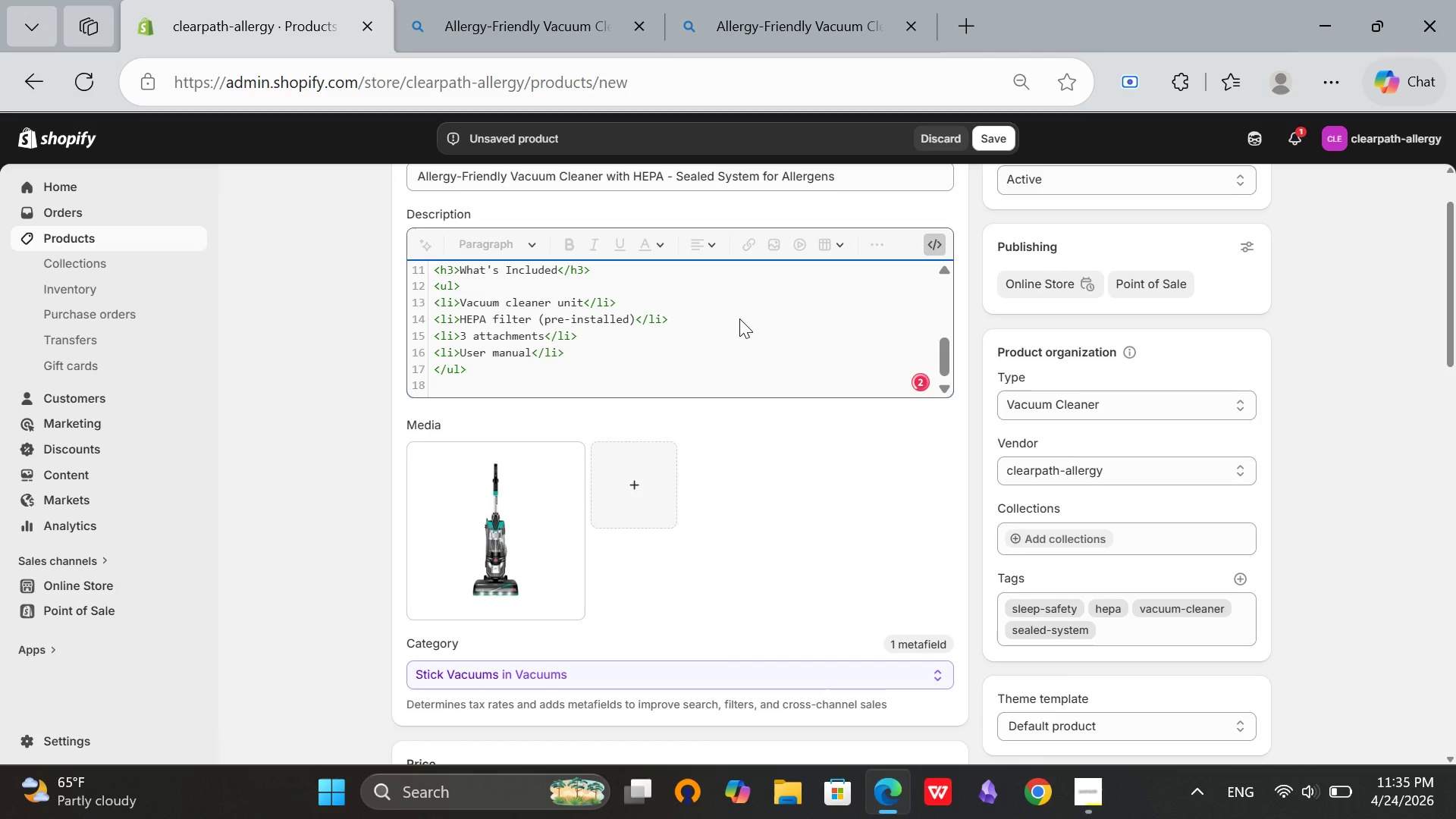 
type(<p>>)
key(Backspace)
type(CLE)
key(Backspace)
key(Backspace)
type(lean )
key(Backspace)
type( HEPA filter every 6 months. Replace every 3)
key(Backspace)
type(2 years)
 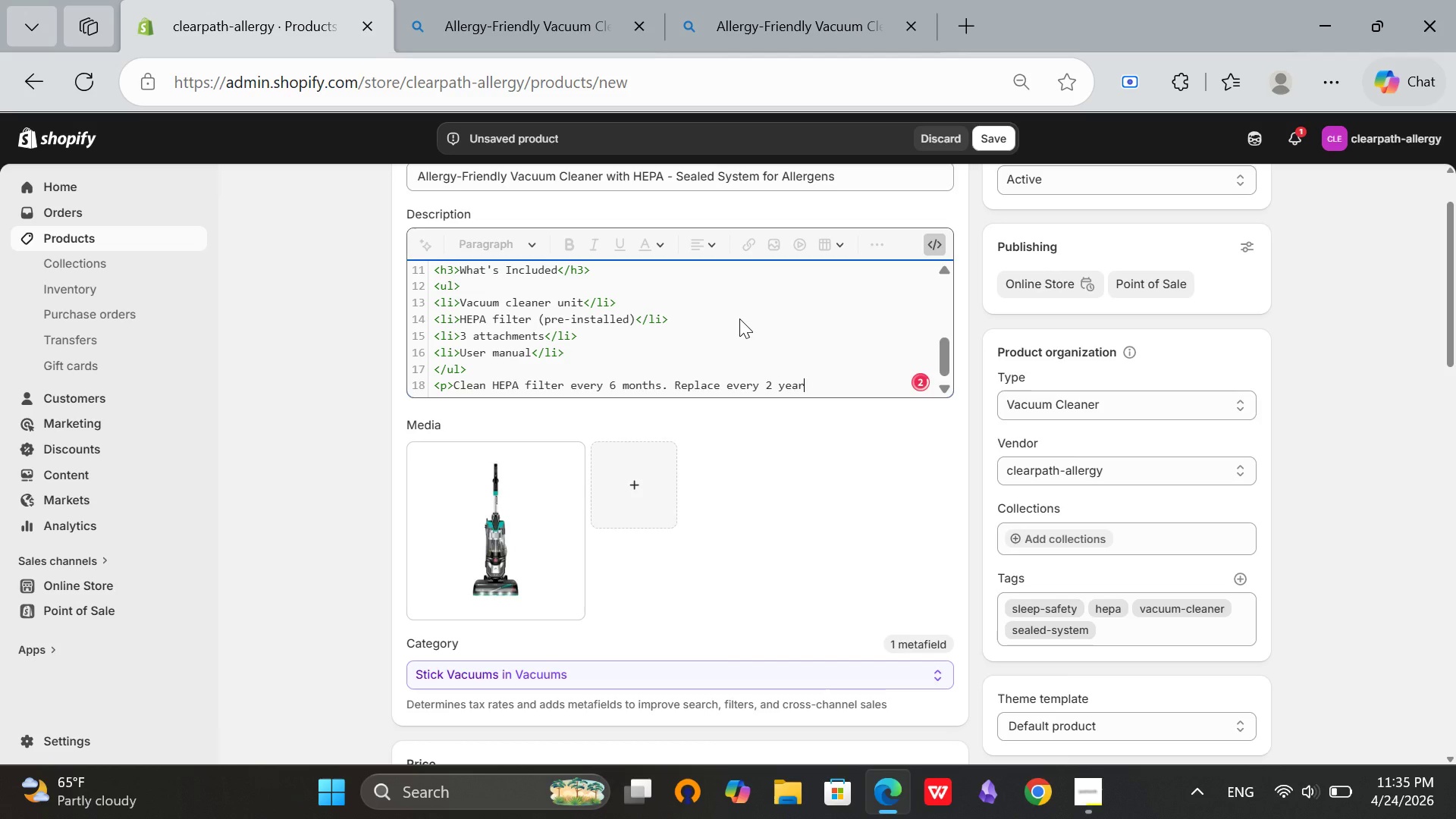 
left_click([1088, 799])